 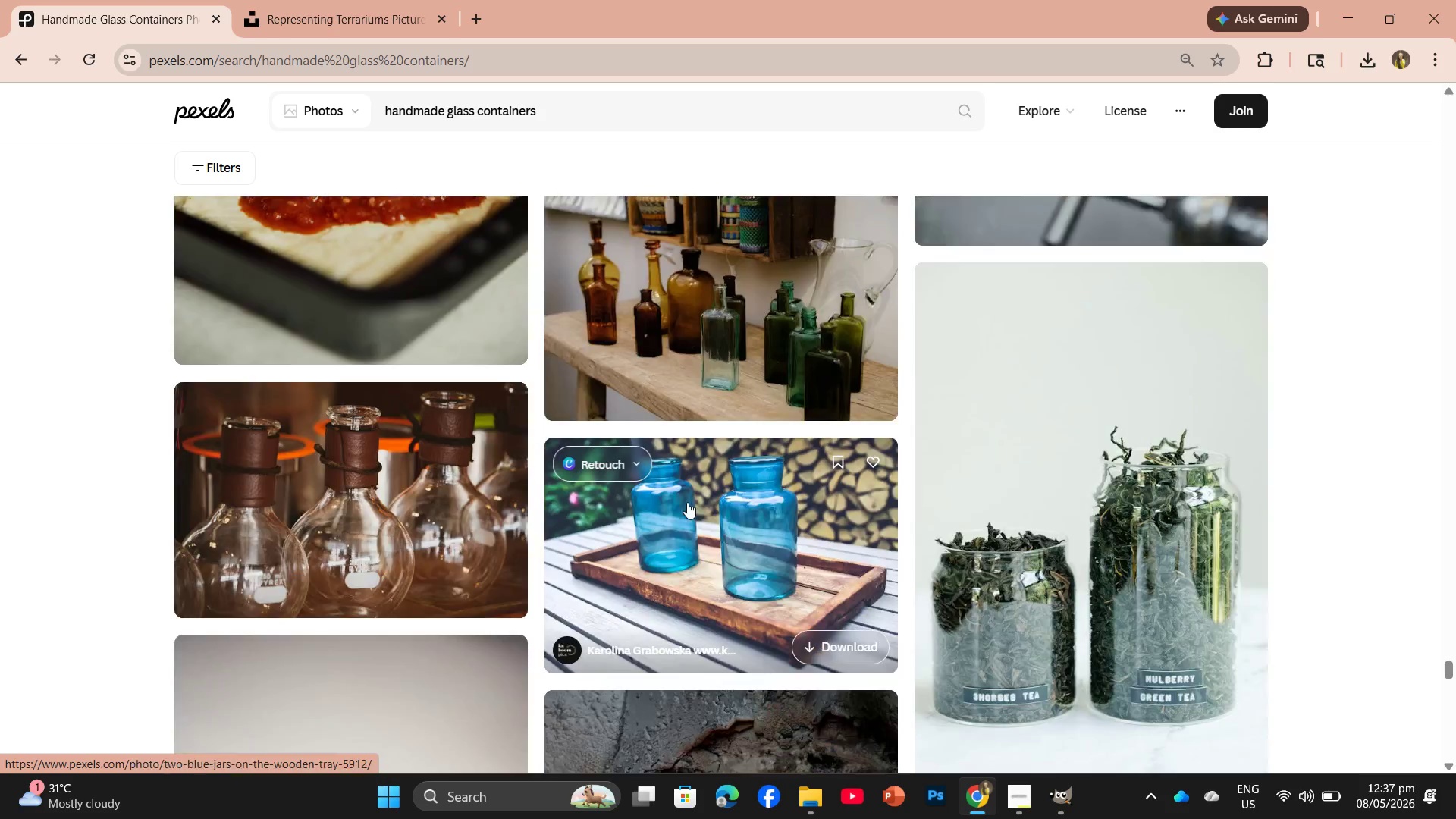 
scroll: coordinate [844, 615], scroll_direction: down, amount: 11.0
 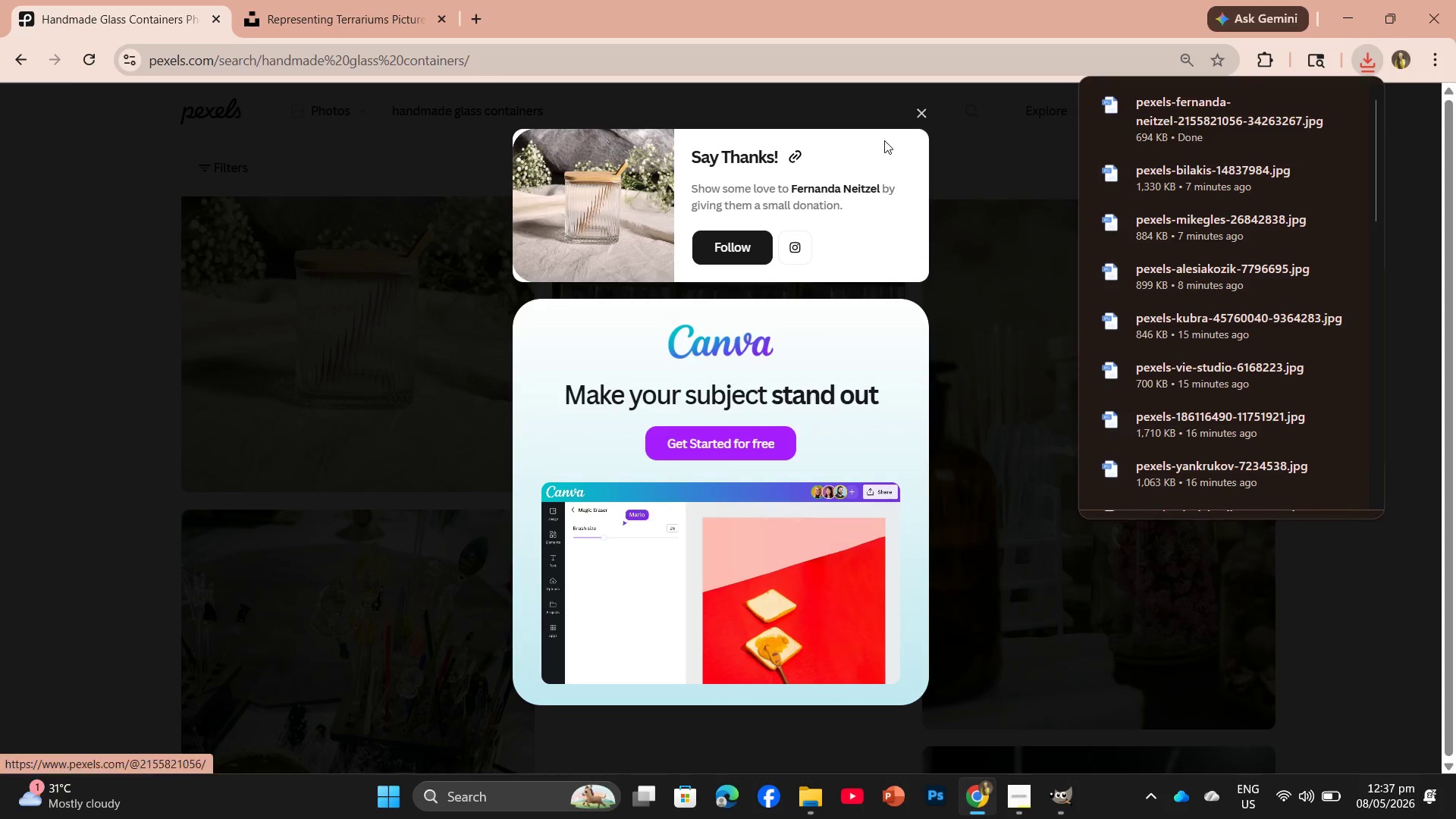 
left_click([924, 108])
 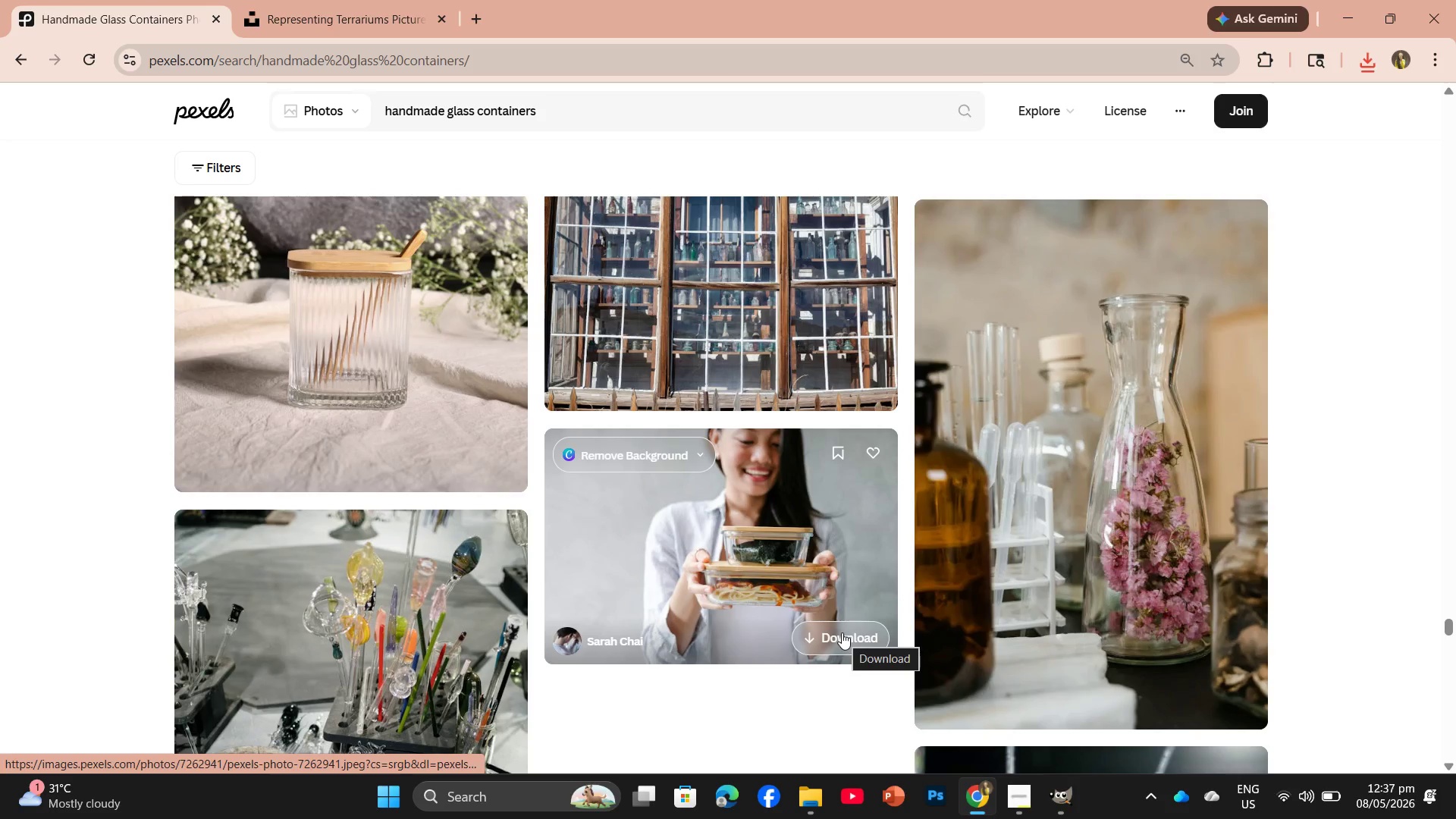 
scroll: coordinate [747, 575], scroll_direction: down, amount: 18.0
 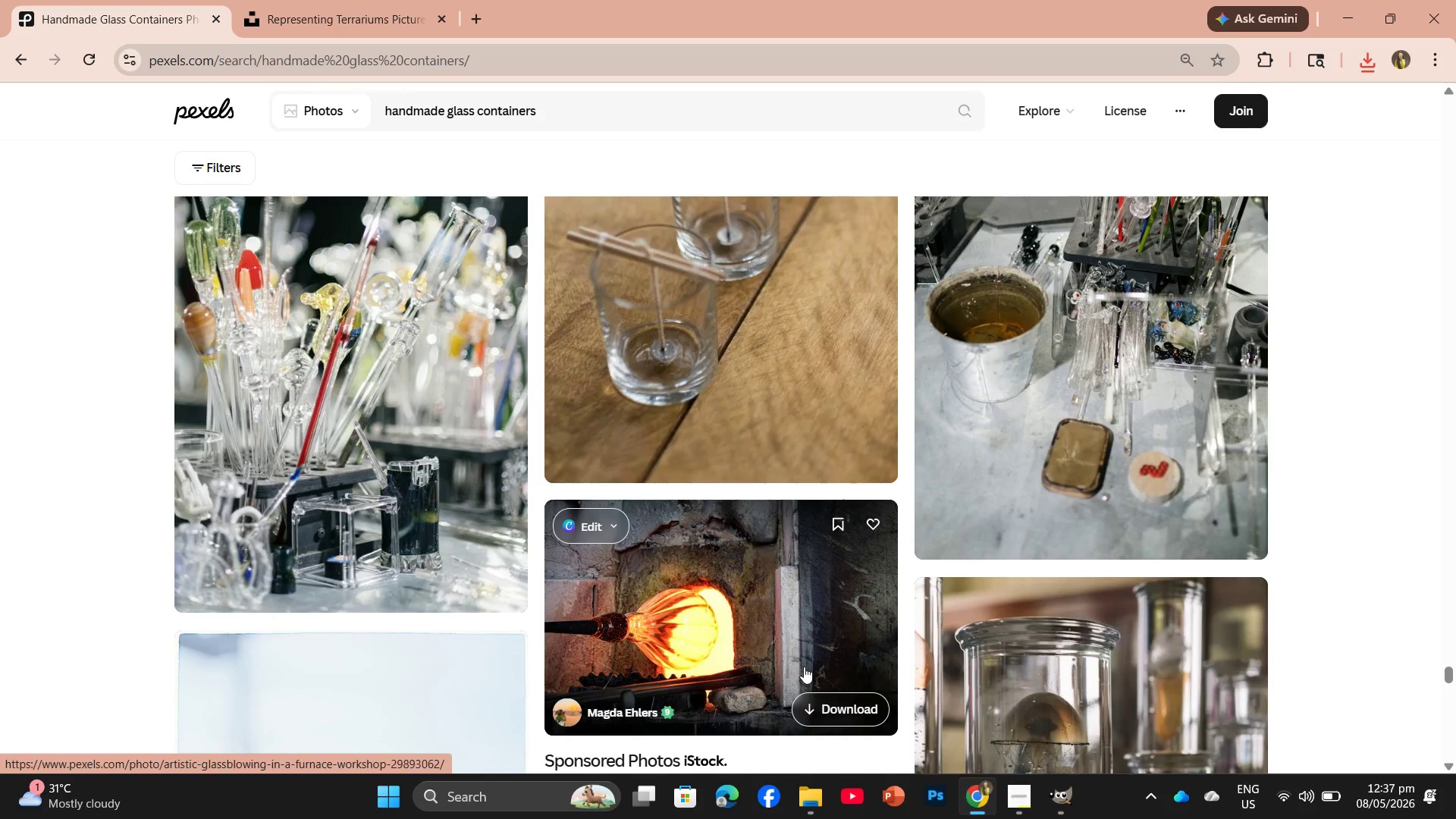 
mouse_move([799, 685])
 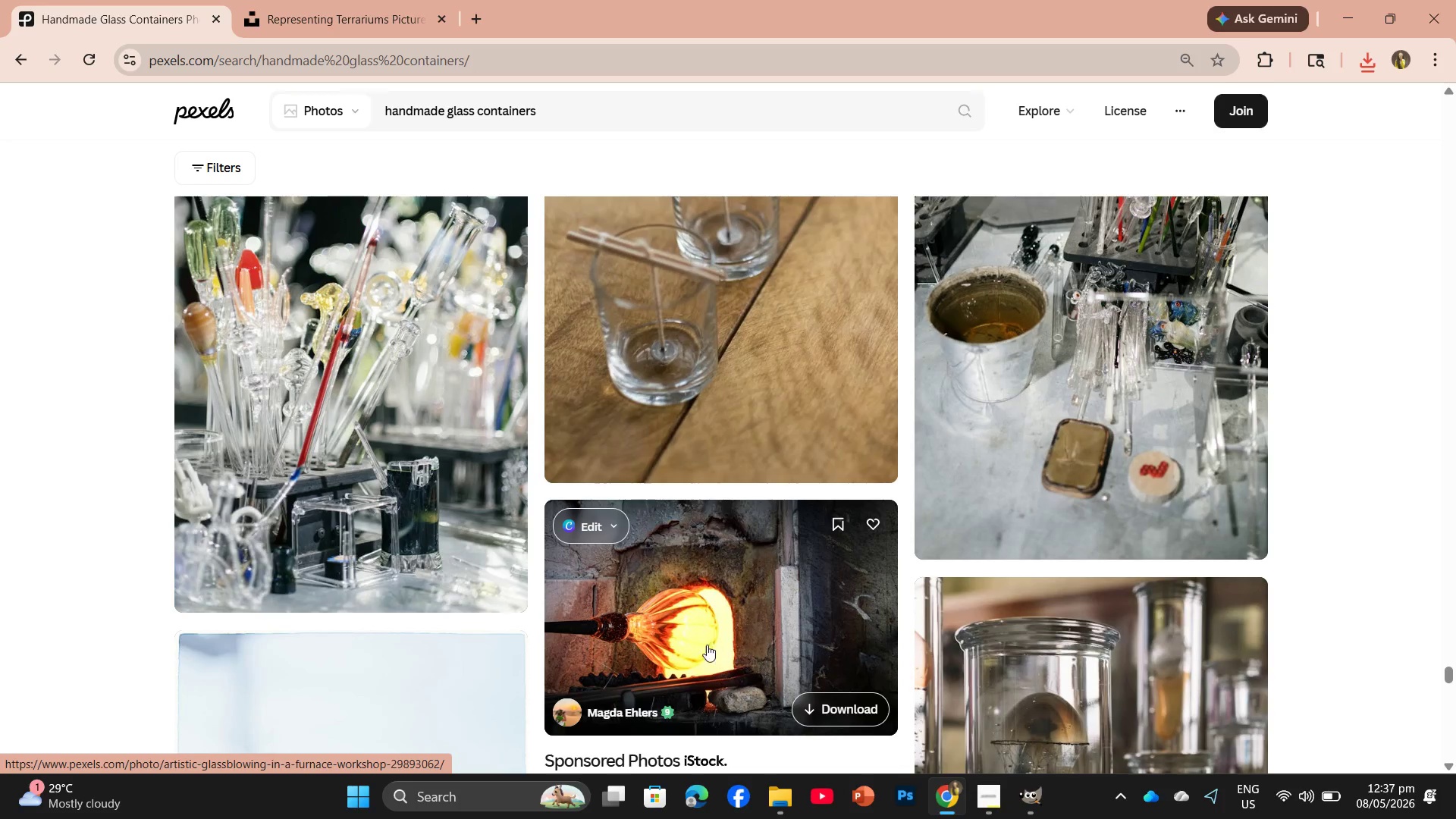 
scroll: coordinate [677, 523], scroll_direction: down, amount: 18.0
 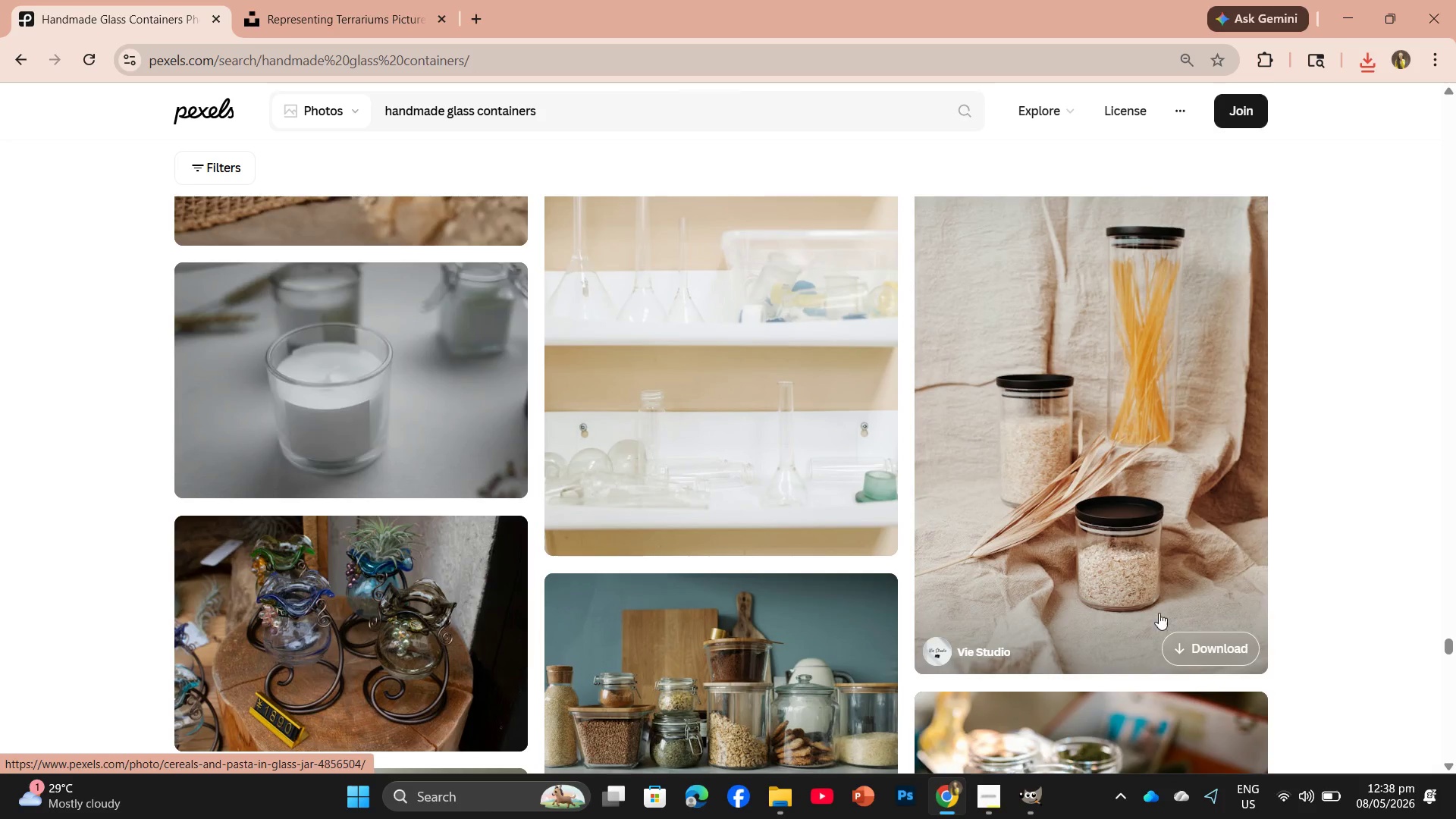 
scroll: coordinate [1173, 628], scroll_direction: down, amount: 3.0
 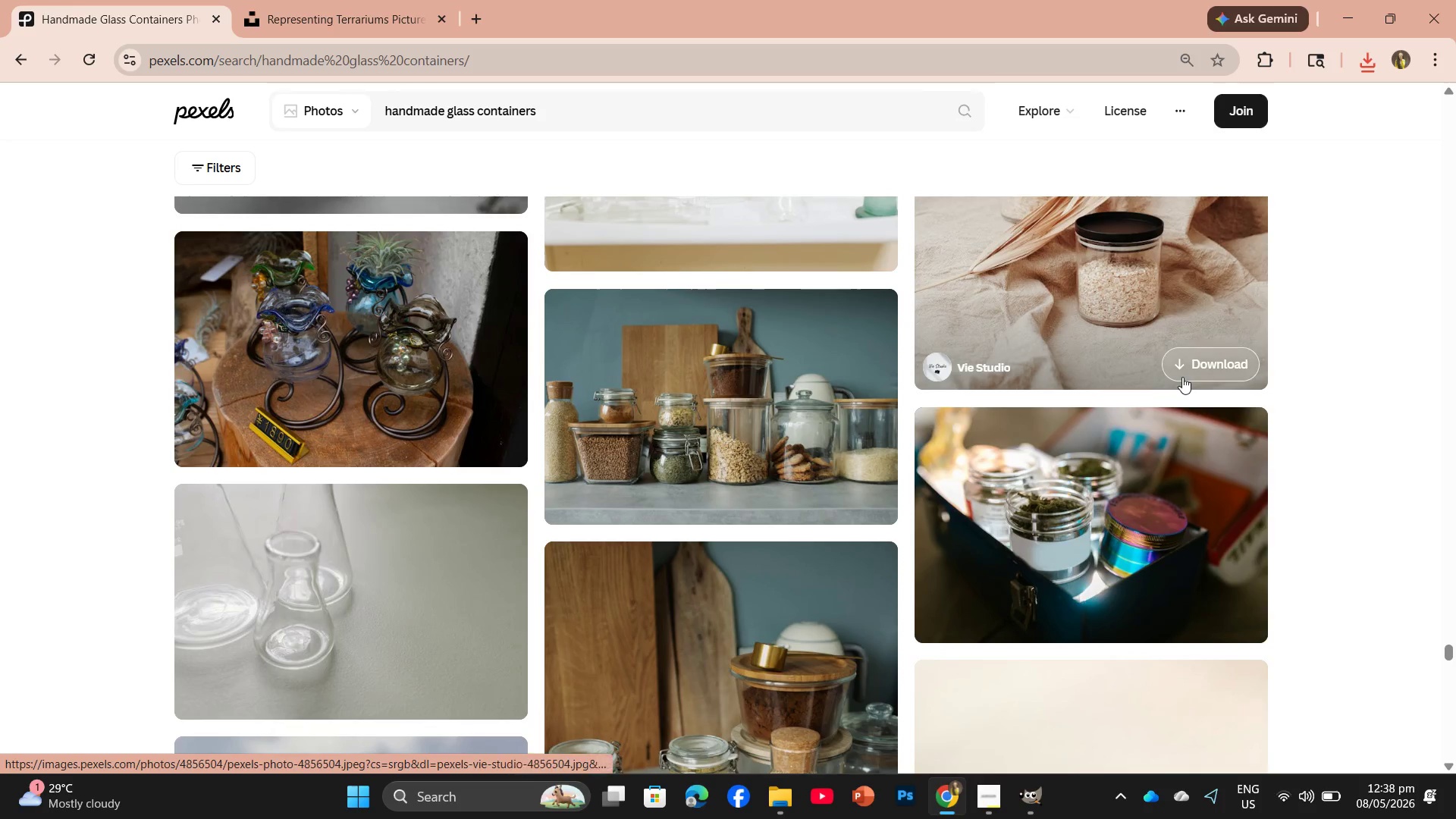 
left_click([1182, 375])
 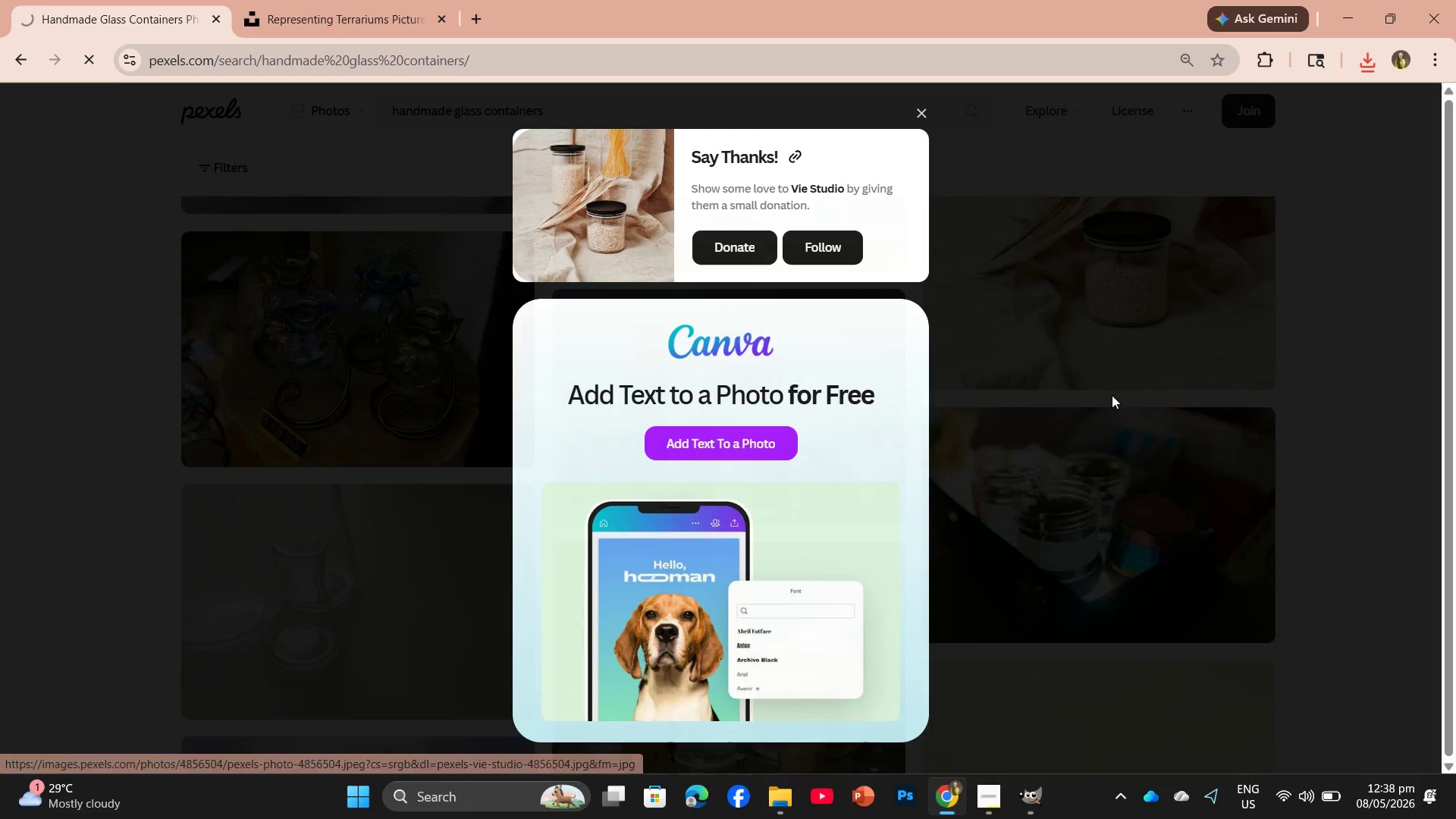 
scroll: coordinate [1025, 444], scroll_direction: down, amount: 5.0
 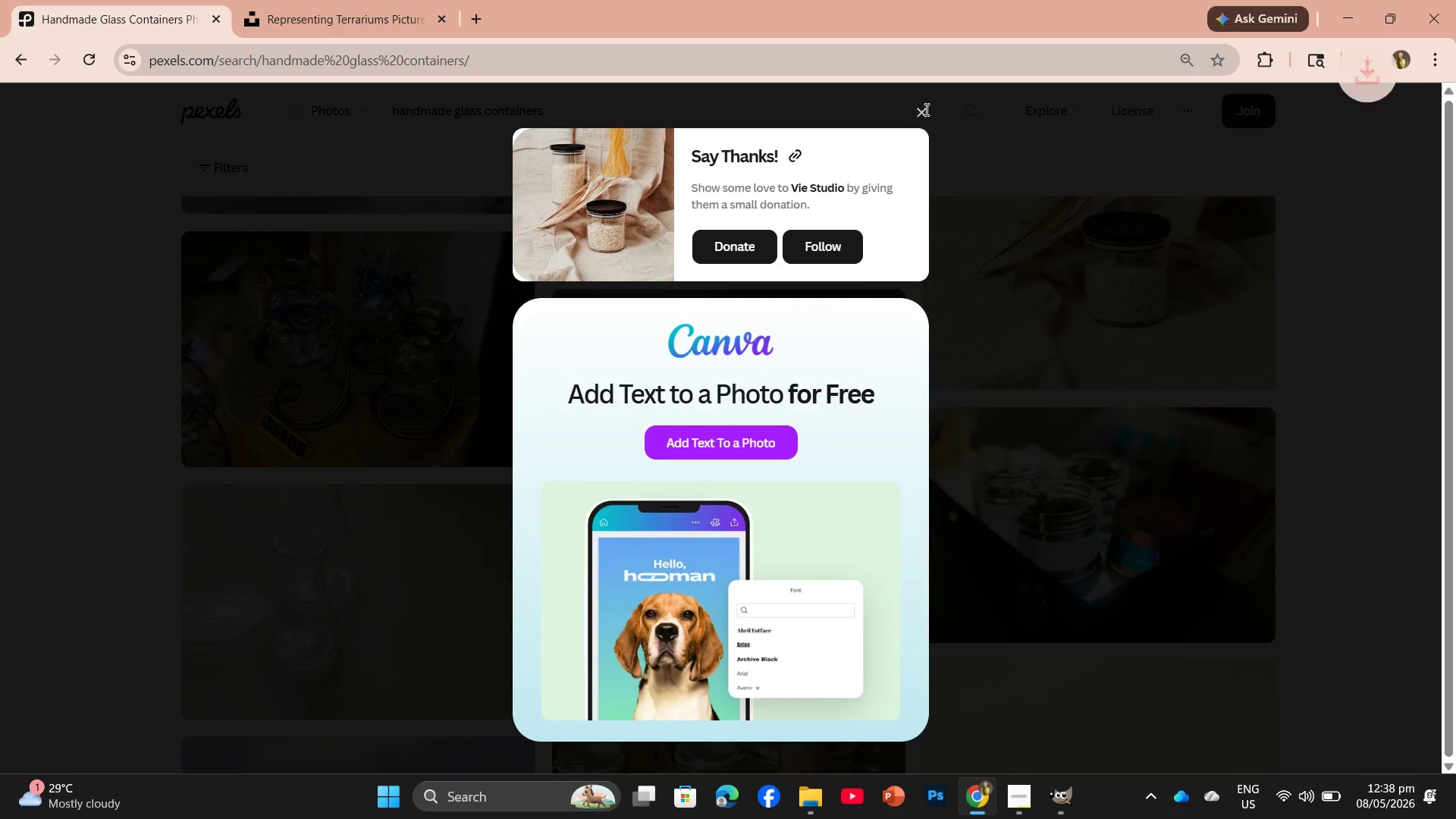 
left_click([925, 109])
 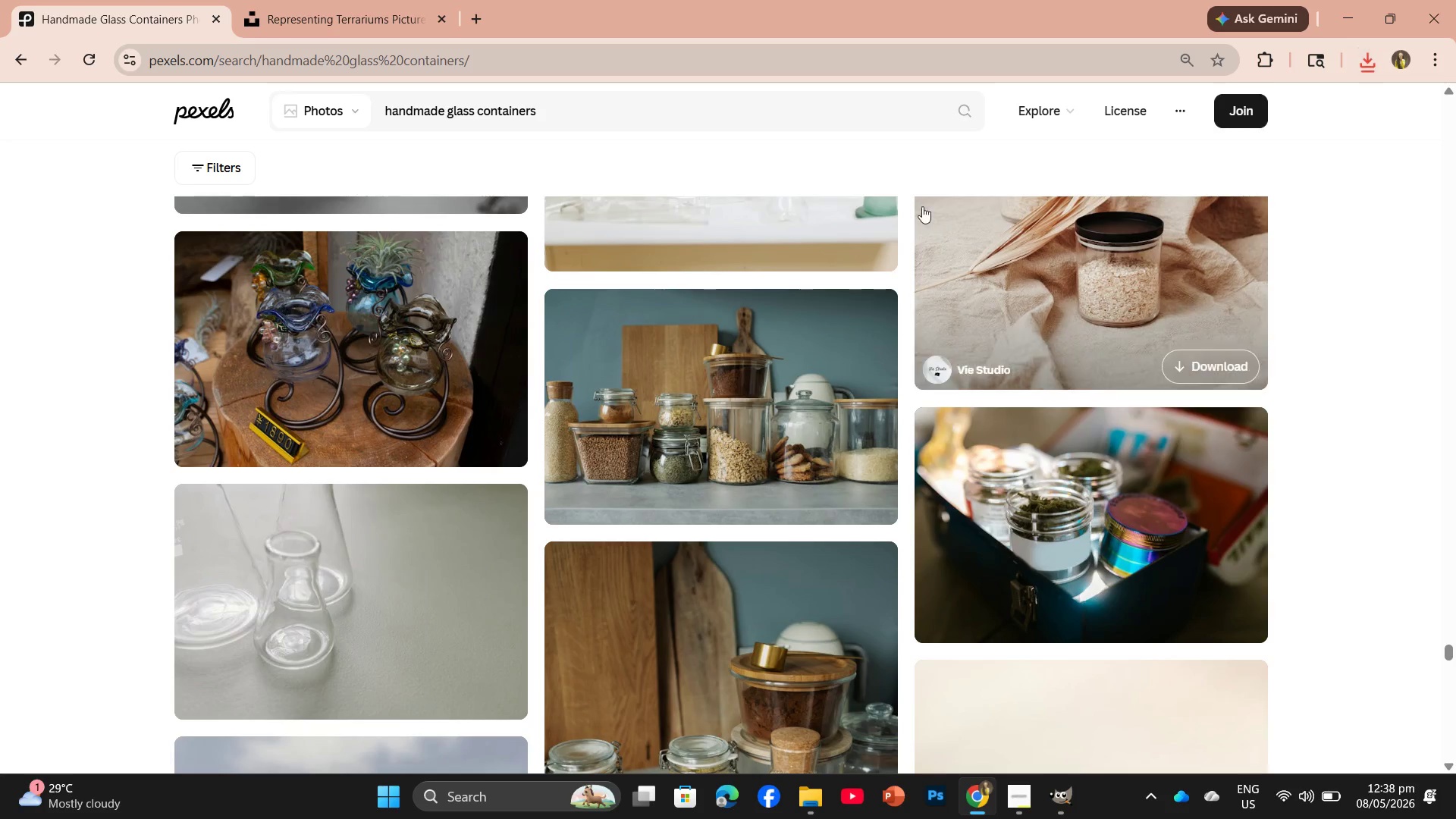 
scroll: coordinate [887, 562], scroll_direction: down, amount: 18.0
 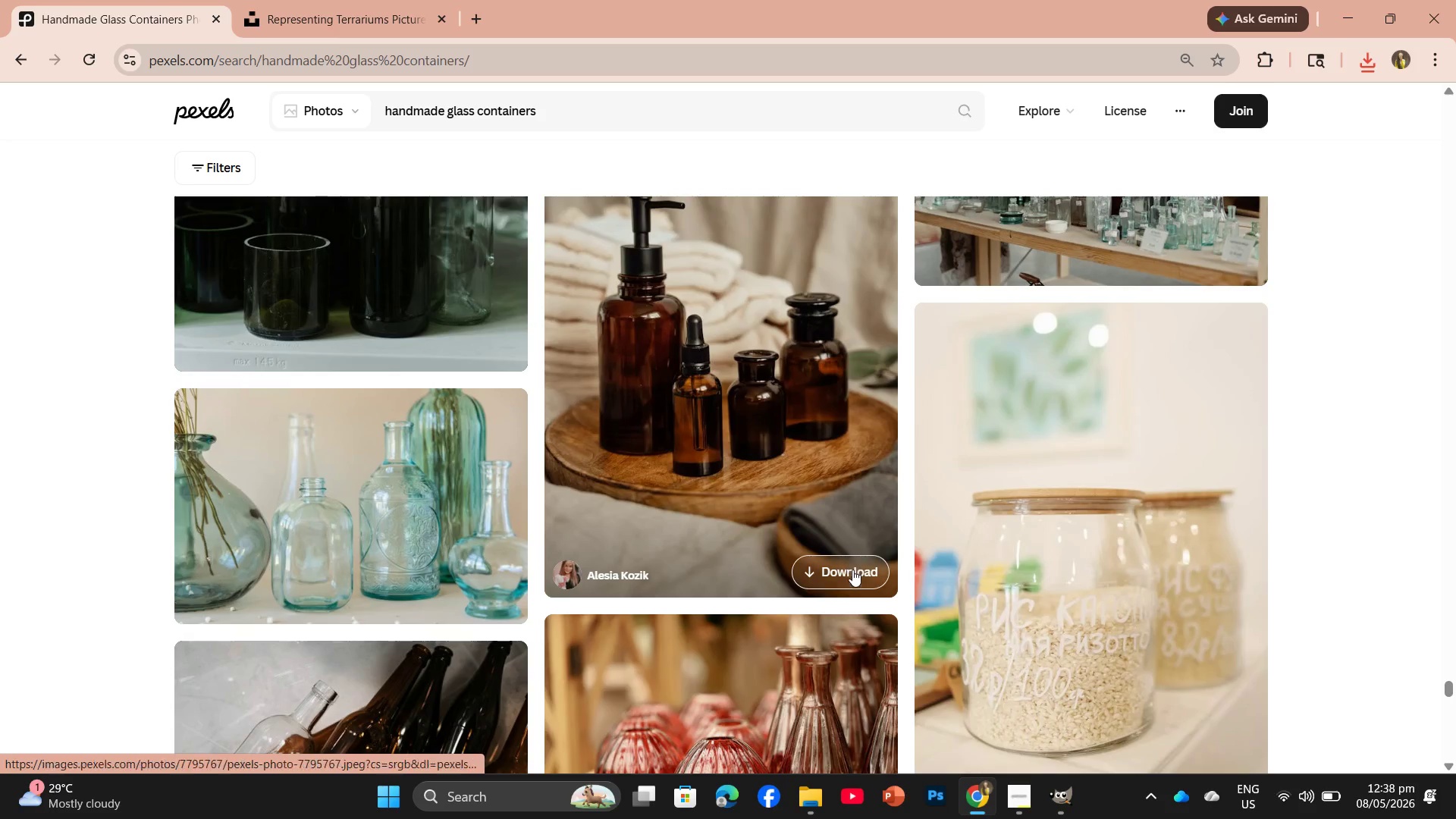 
left_click([852, 570])
 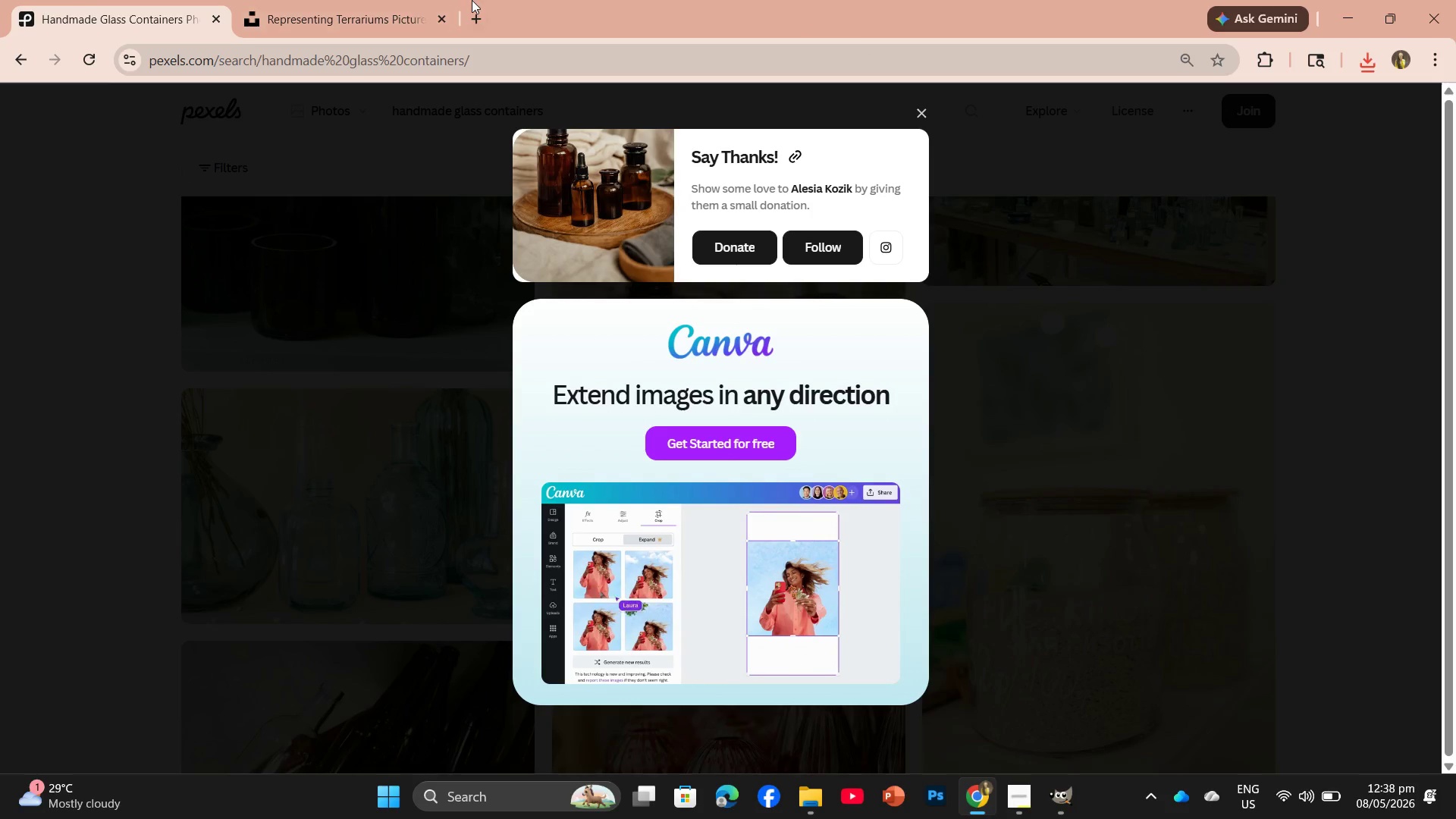 
wait(7.11)
 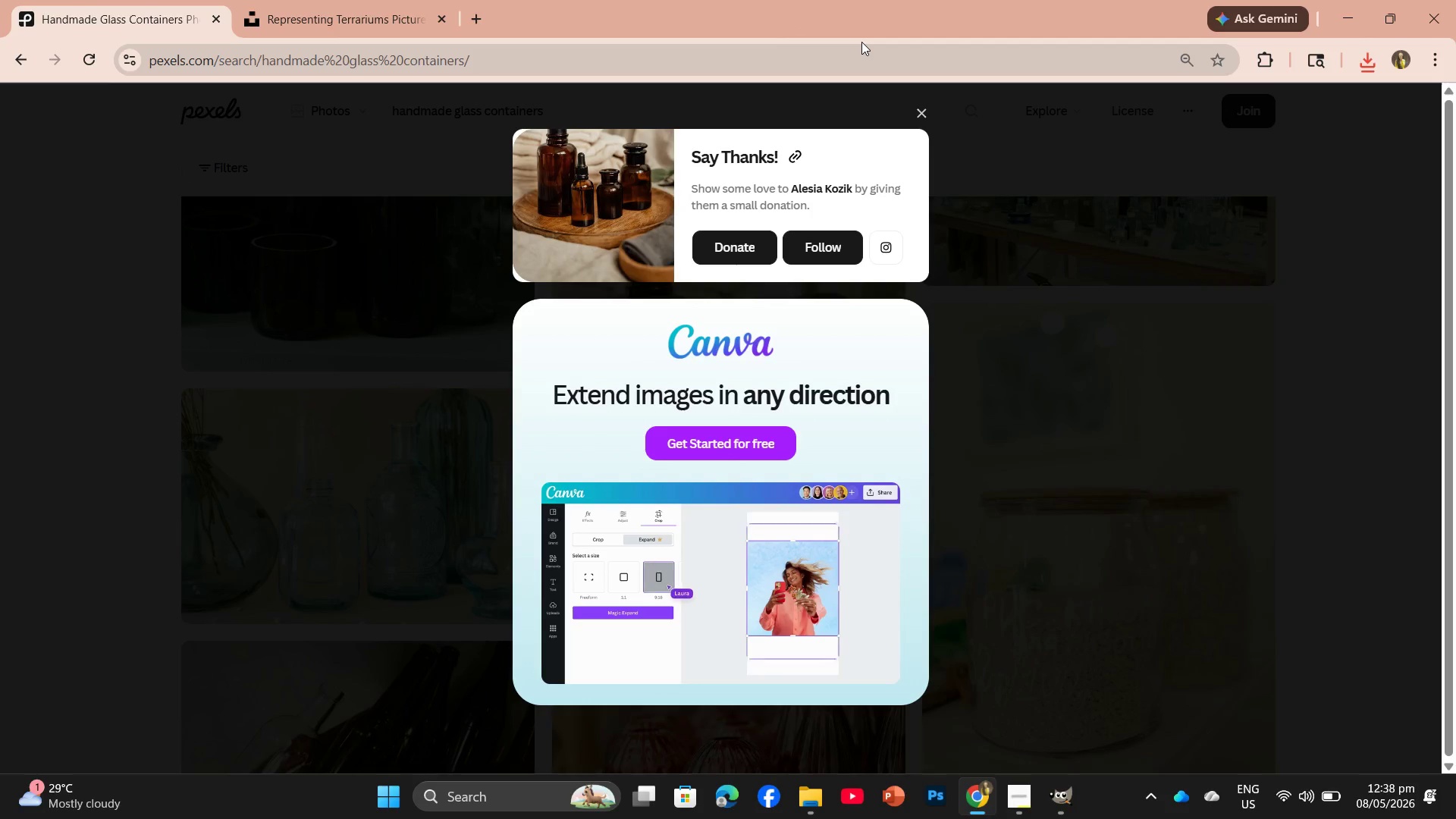 
left_click([917, 114])
 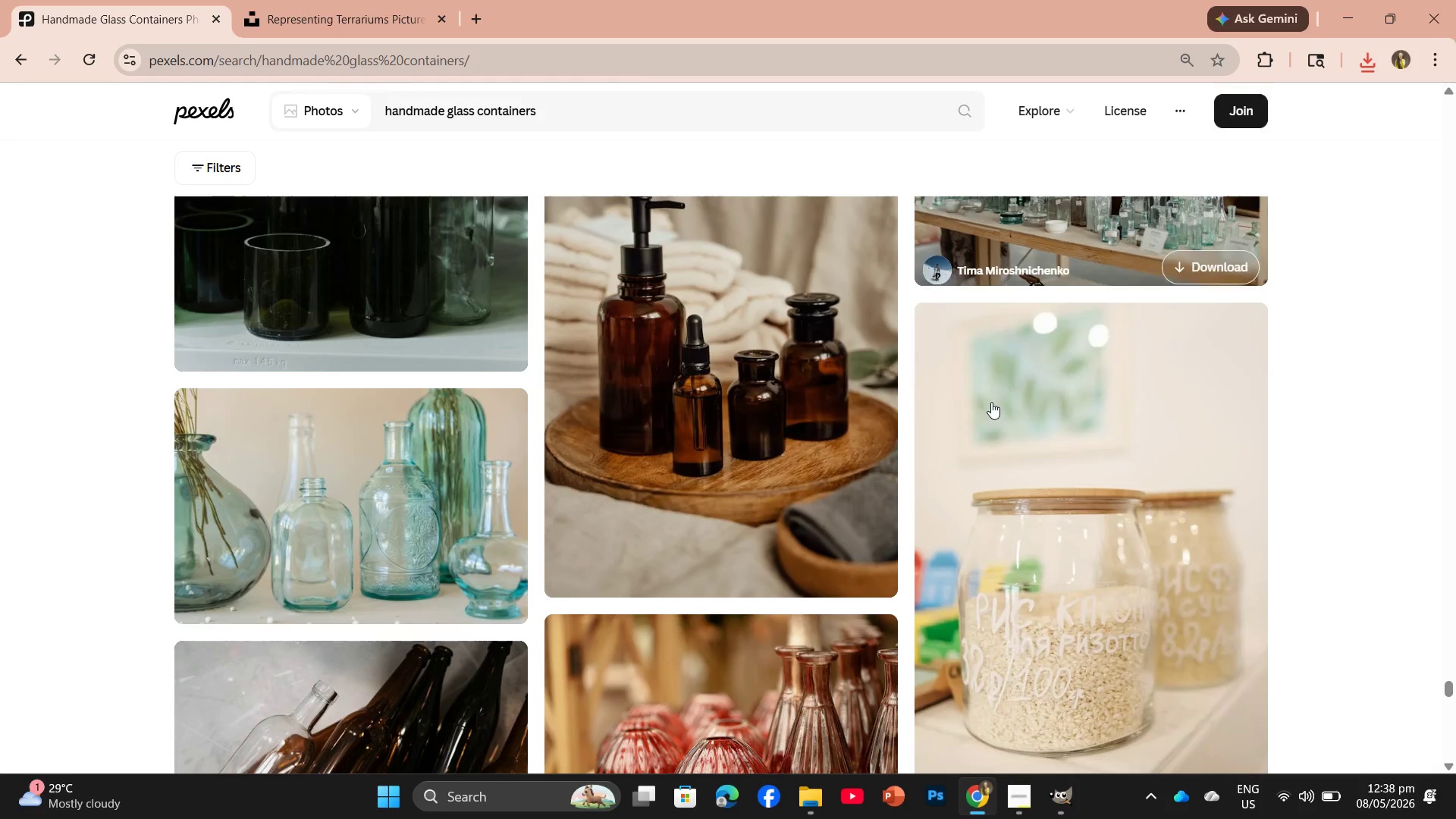 
scroll: coordinate [924, 572], scroll_direction: down, amount: 30.0
 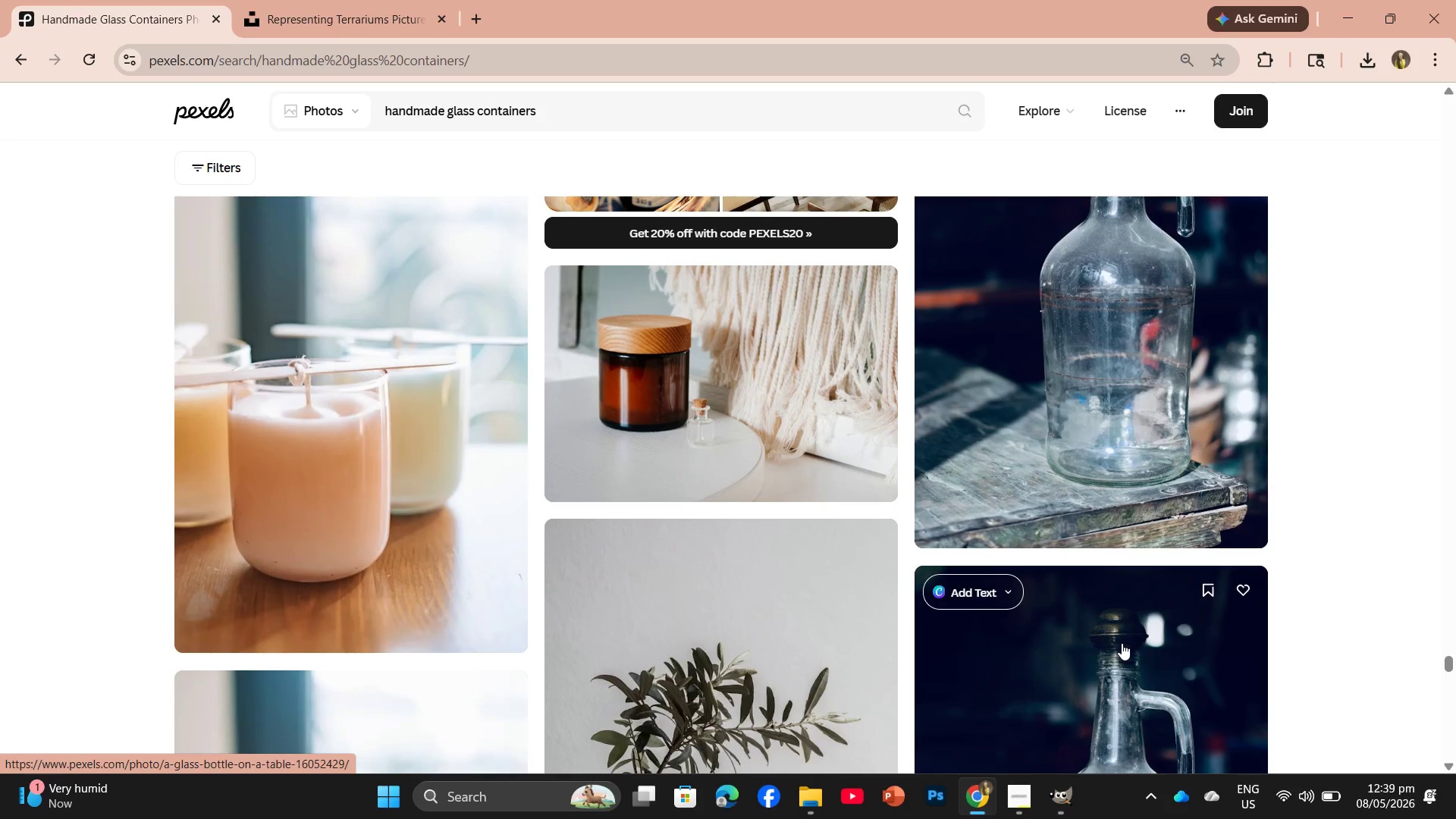 
wait(77.19)
 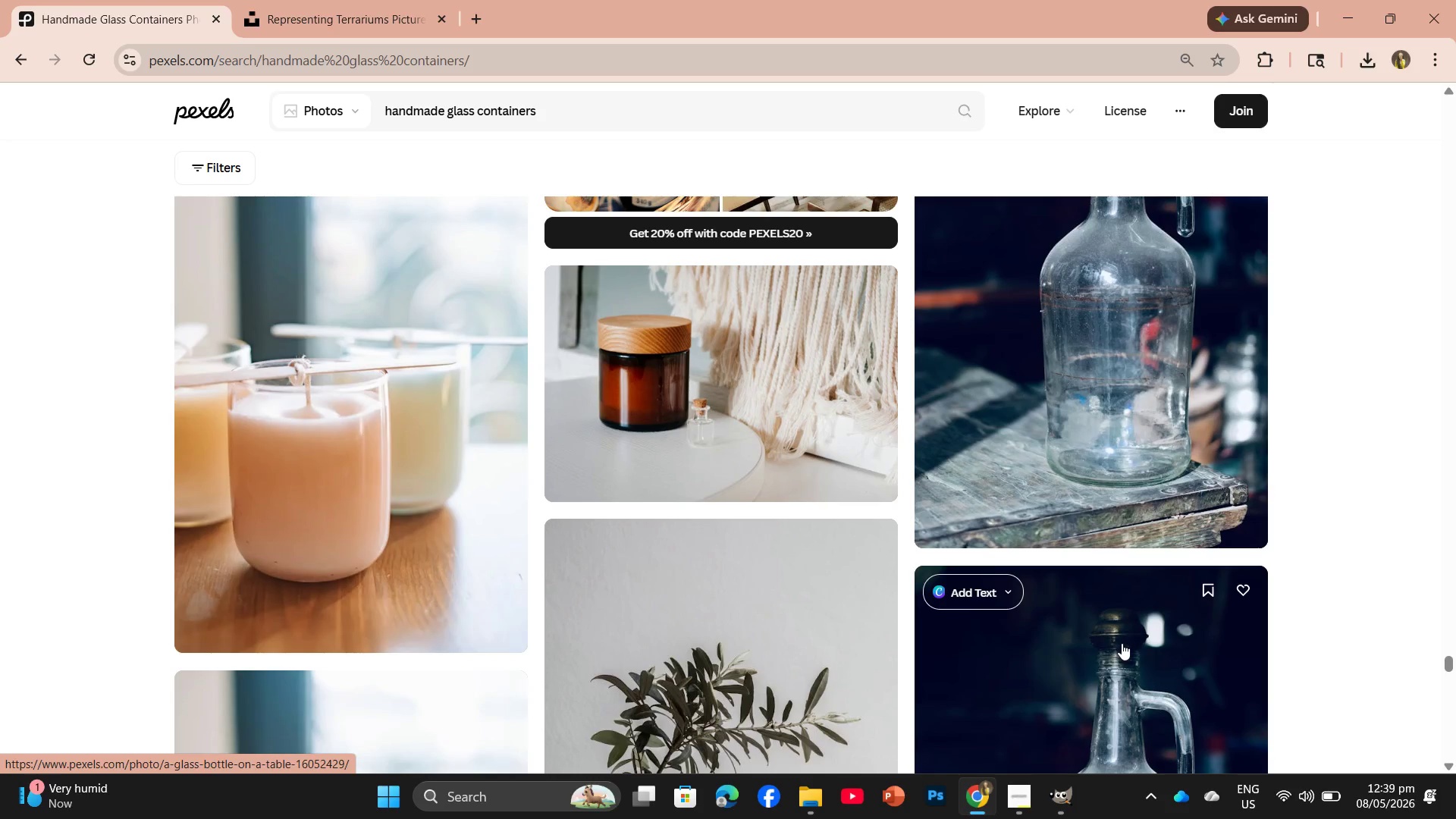 
scroll: coordinate [773, 522], scroll_direction: down, amount: 10.0
 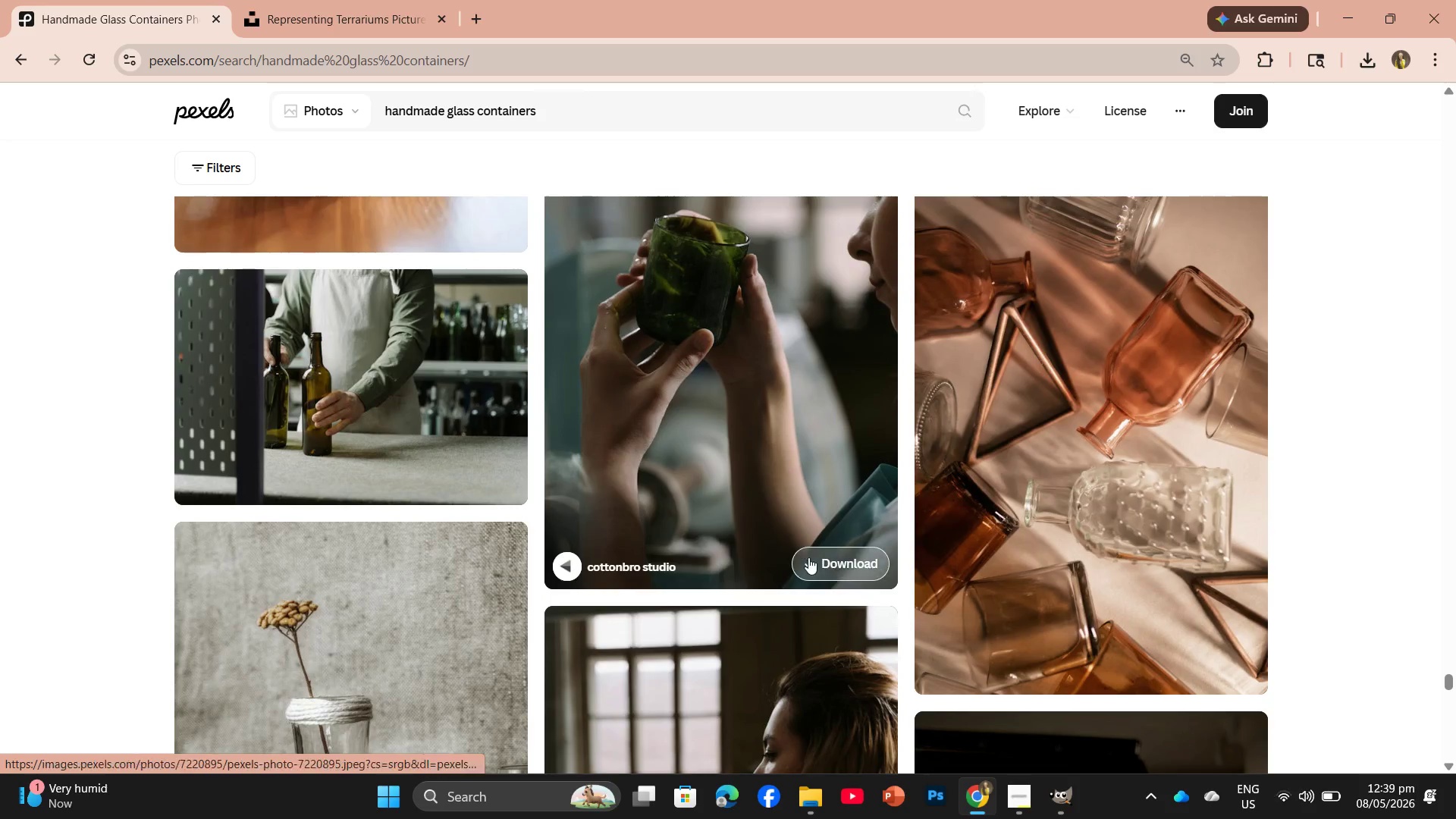 
left_click([808, 557])
 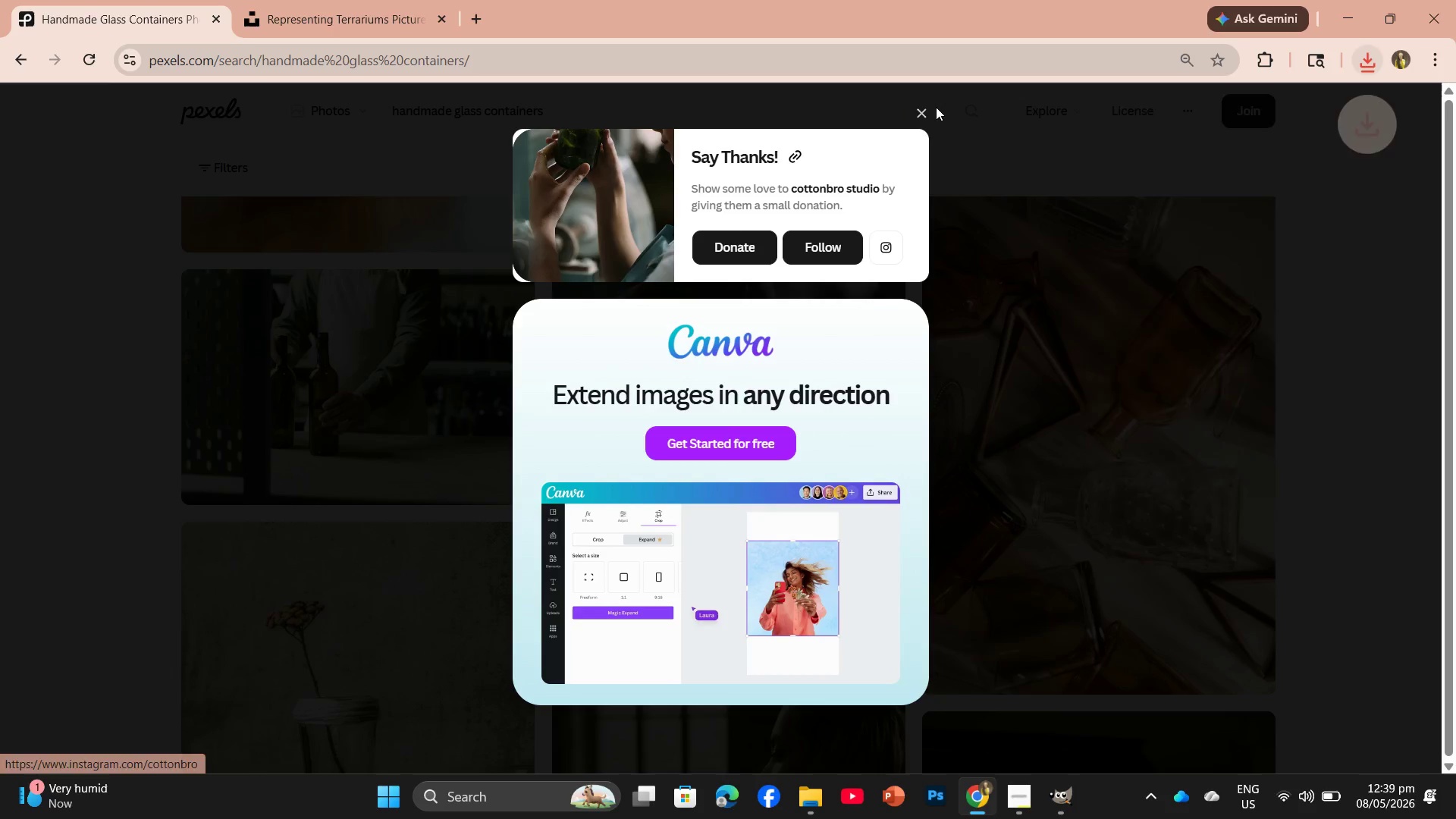 
left_click([930, 115])
 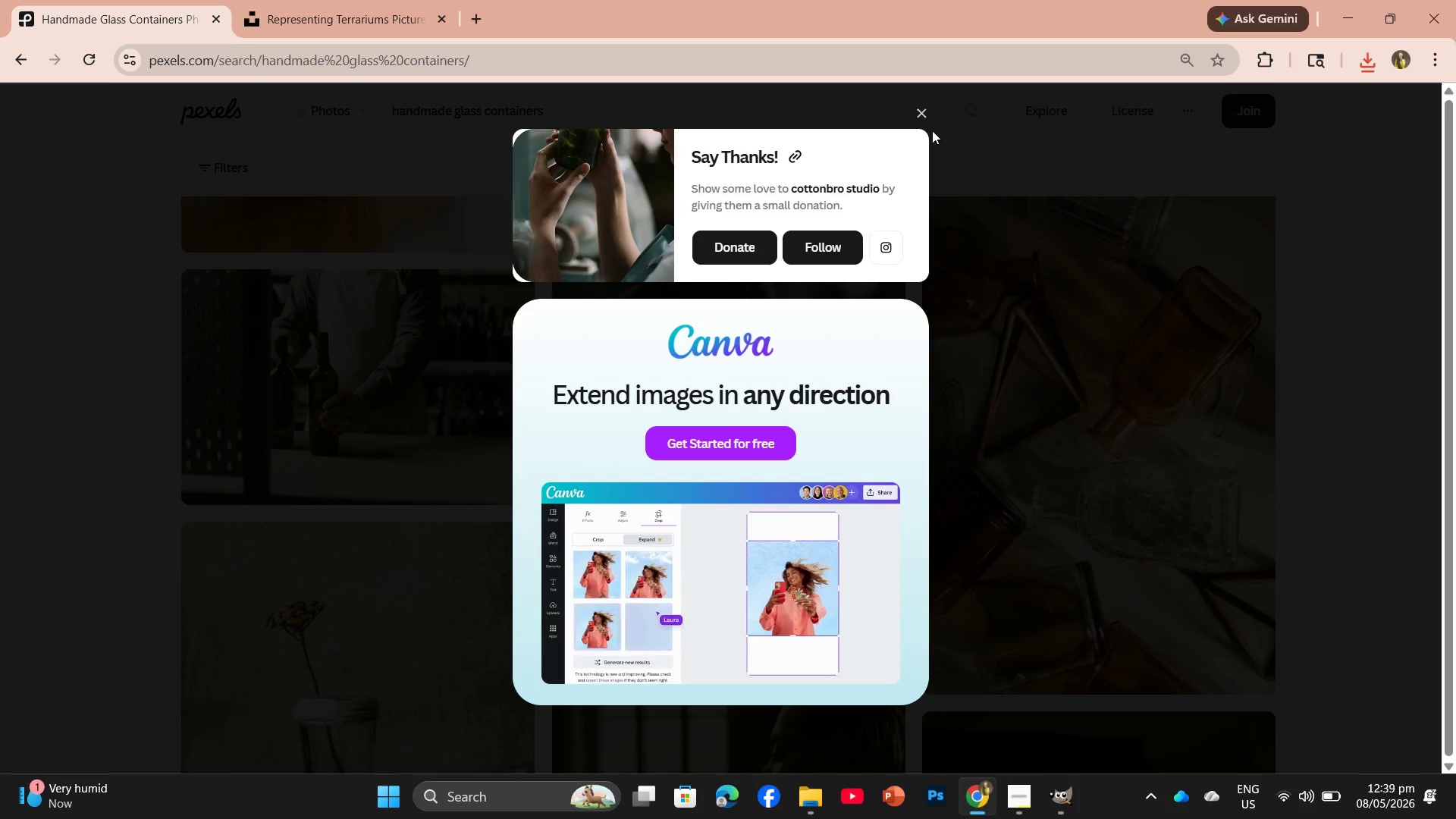 
left_click([927, 110])
 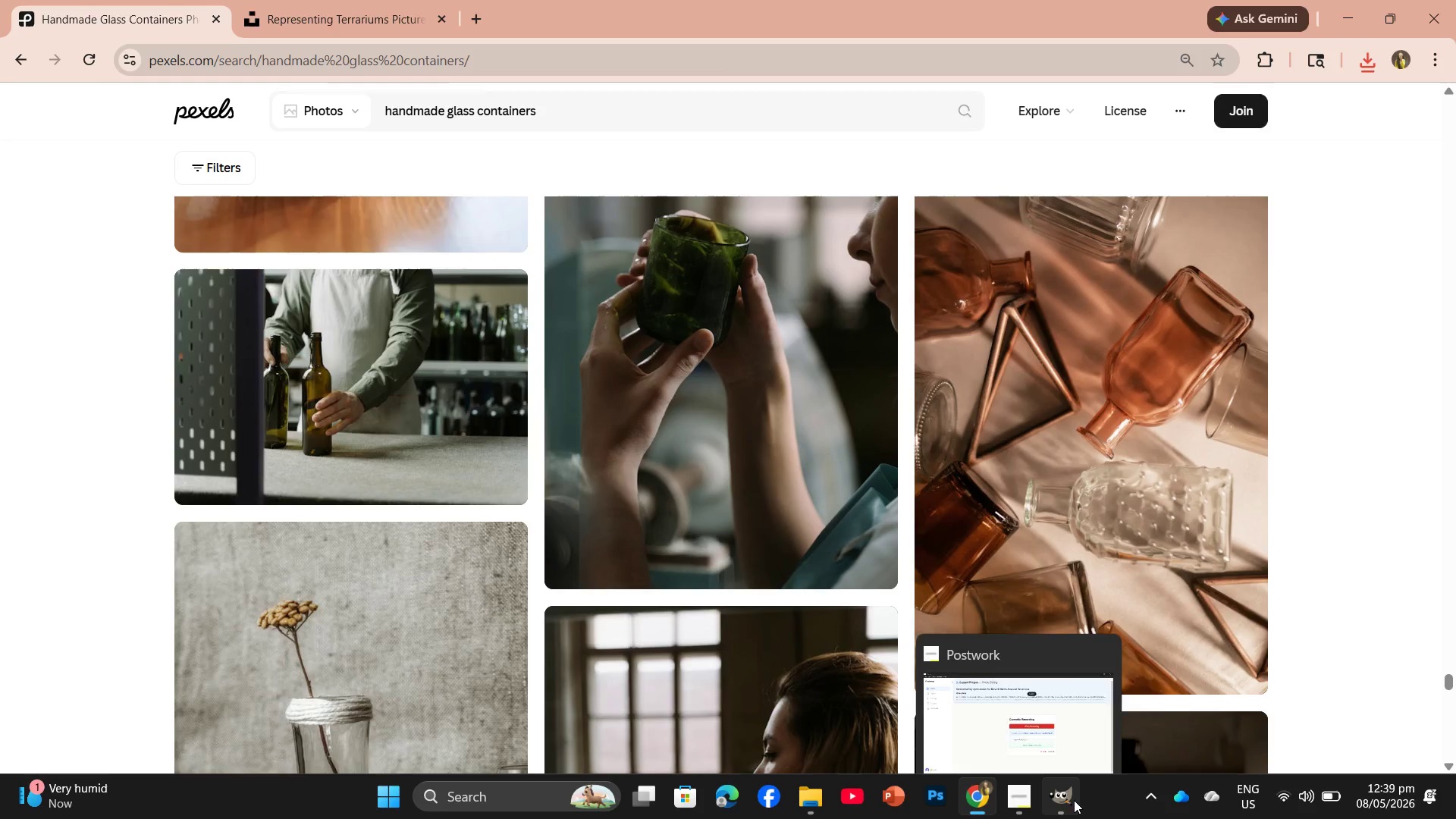 
left_click([1060, 723])
 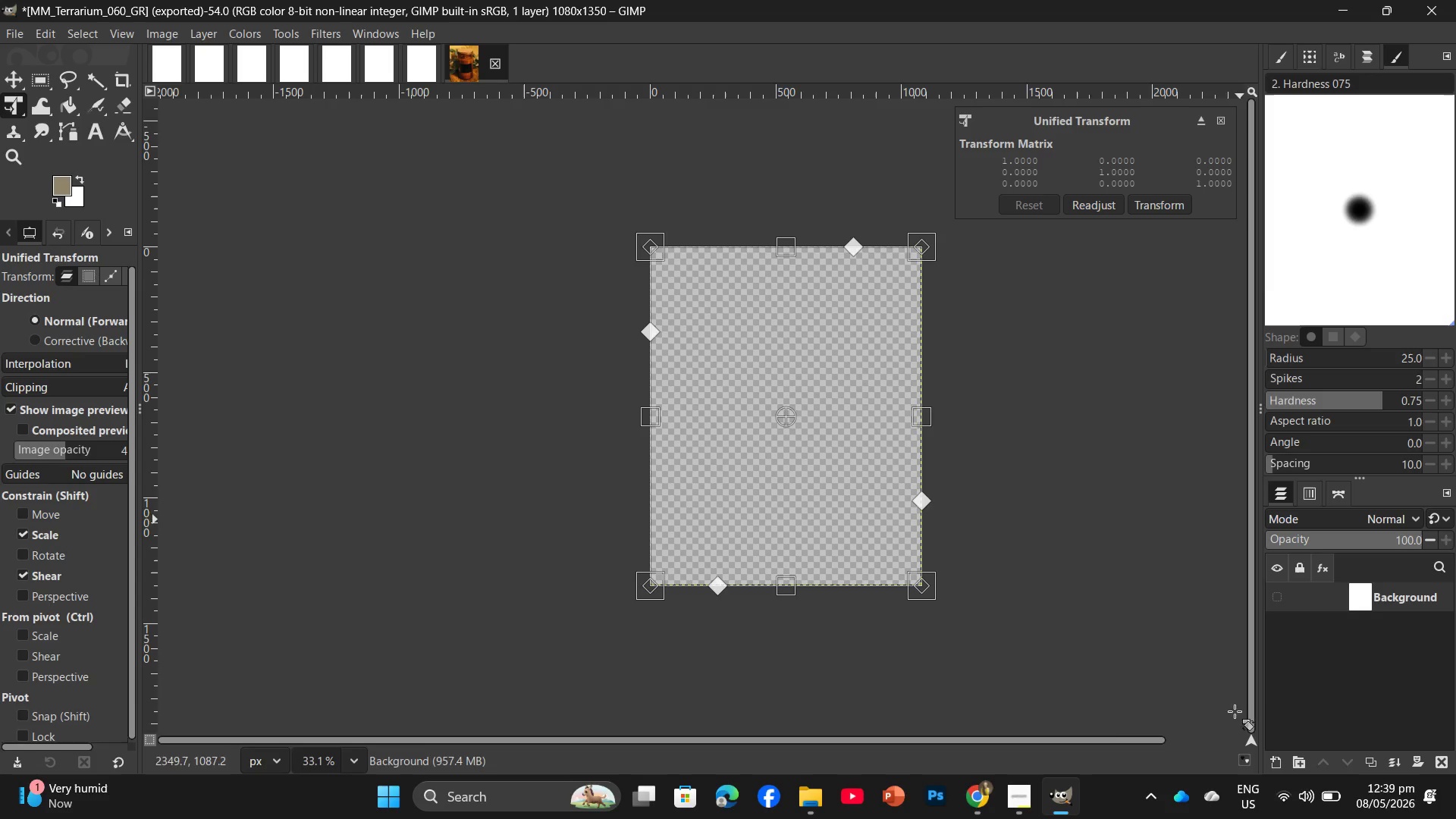 
left_click([1042, 682])
 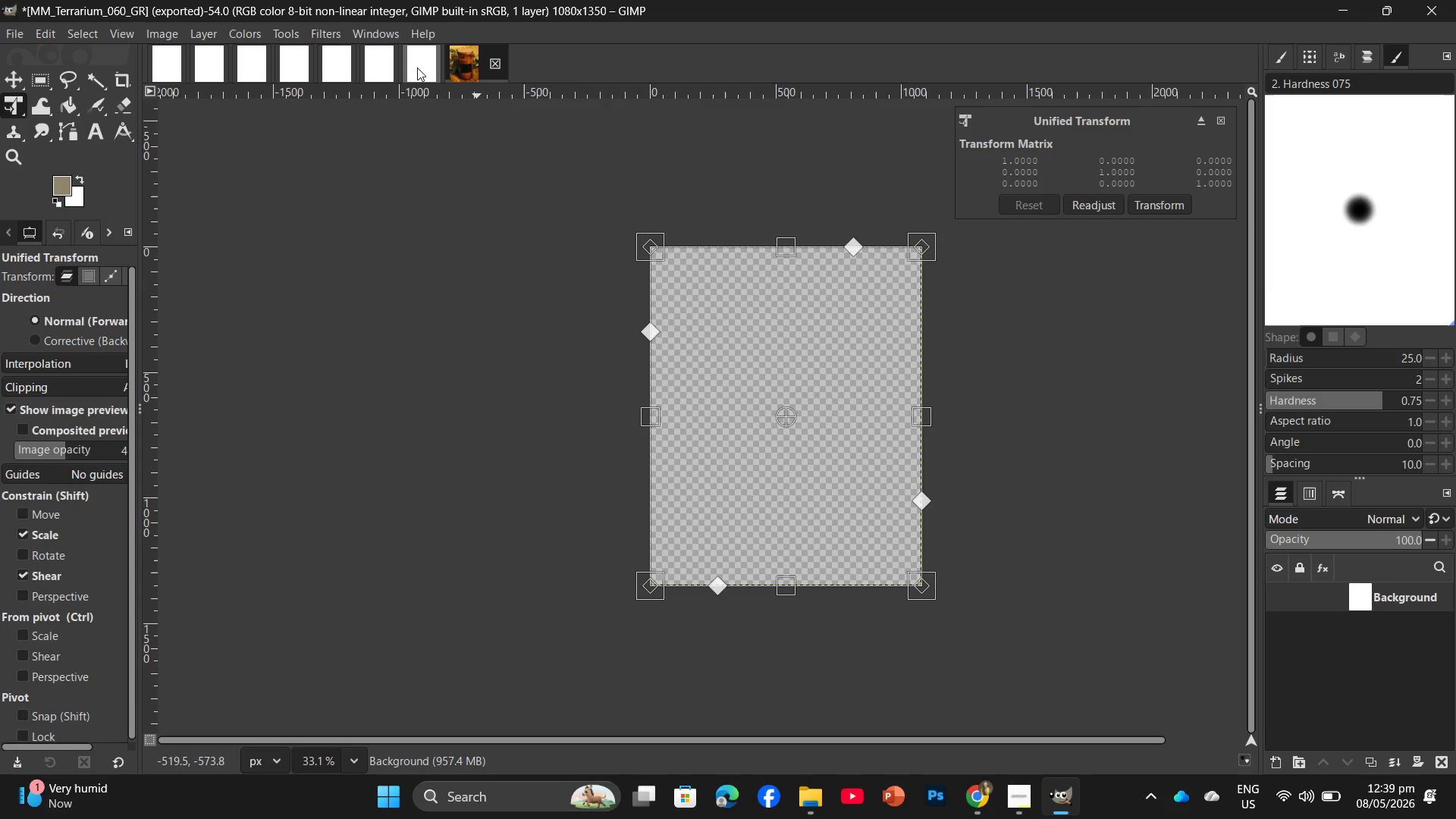 
left_click([417, 67])
 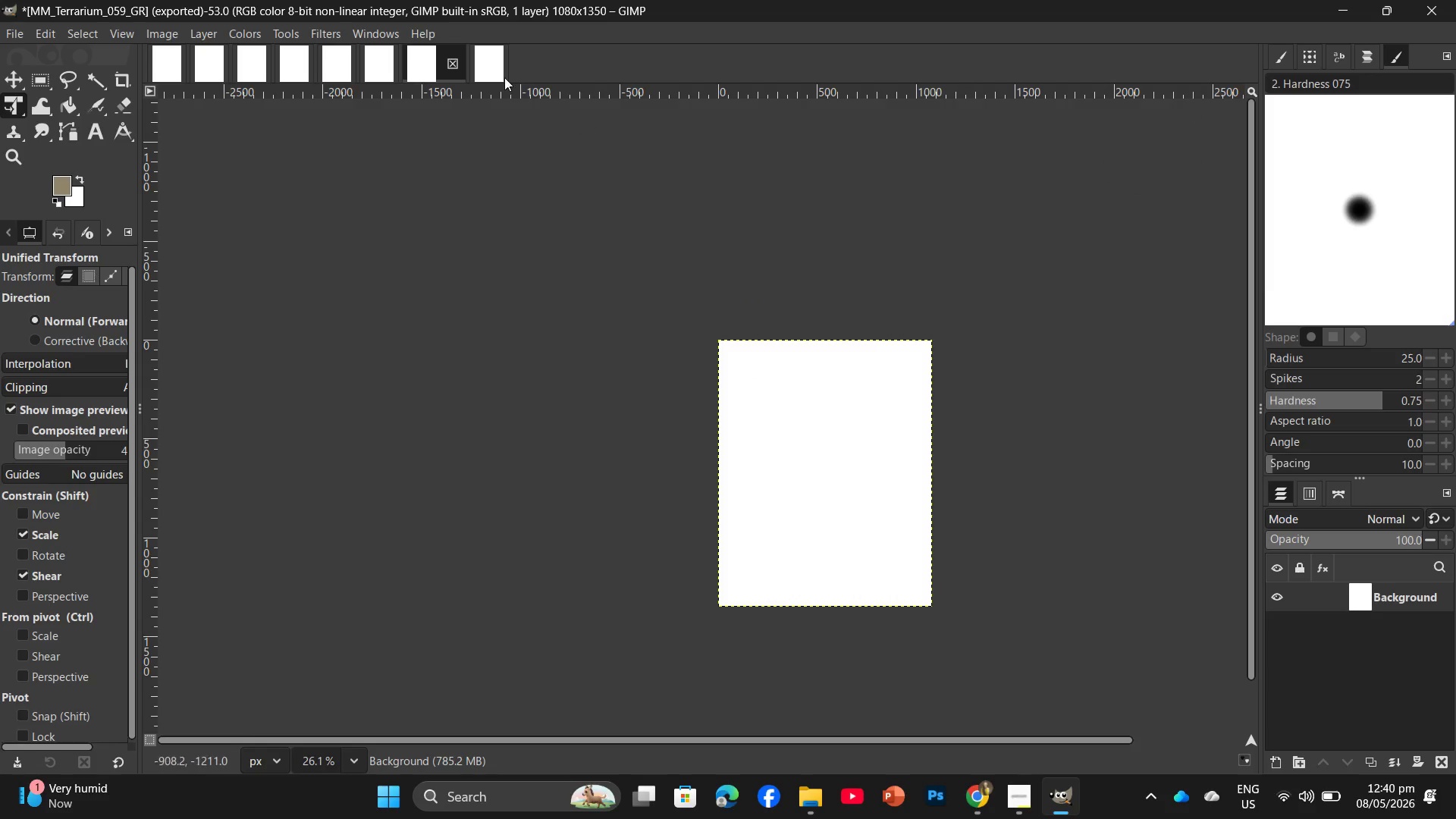 
left_click([503, 74])
 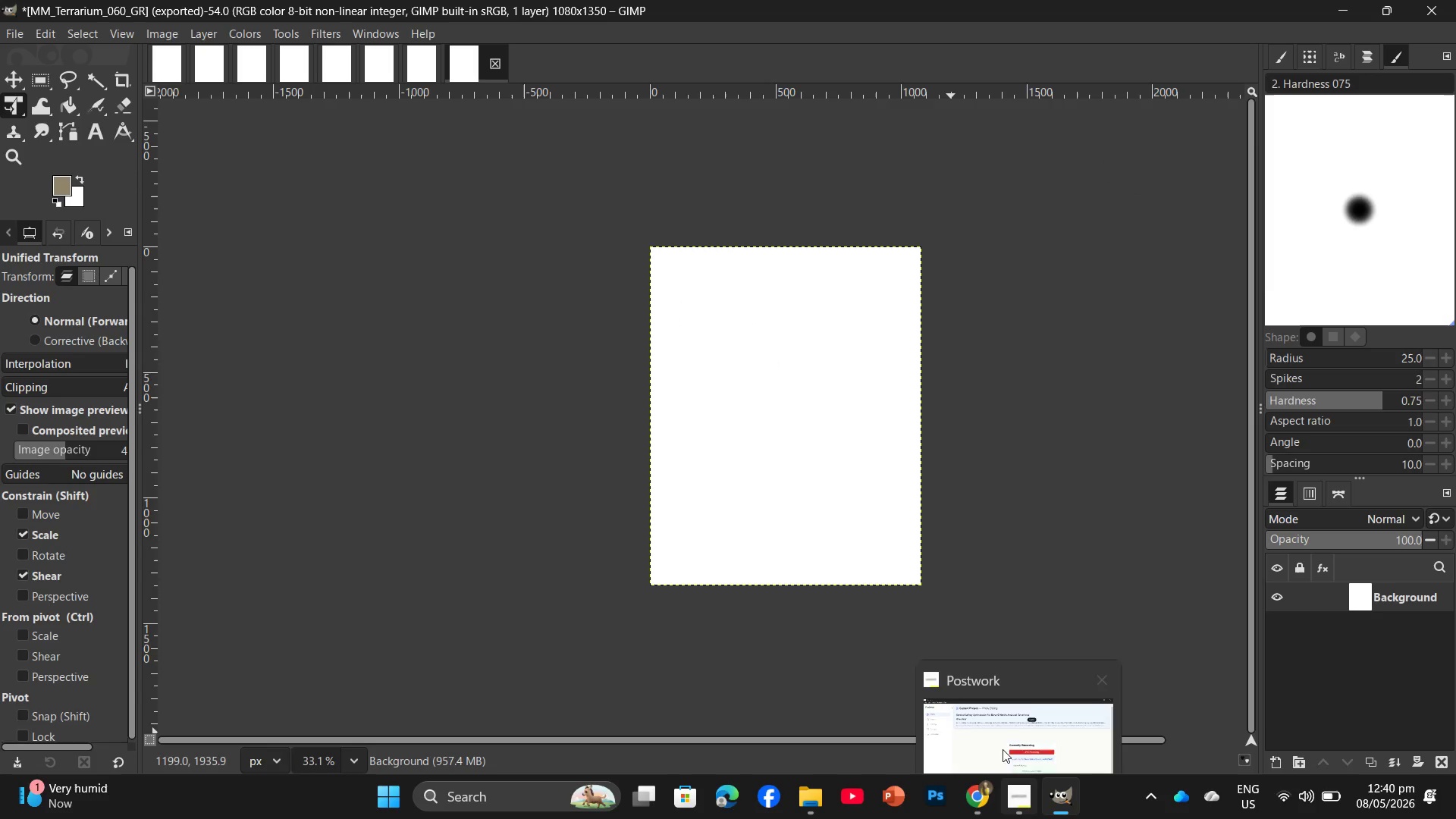 
left_click([997, 728])